 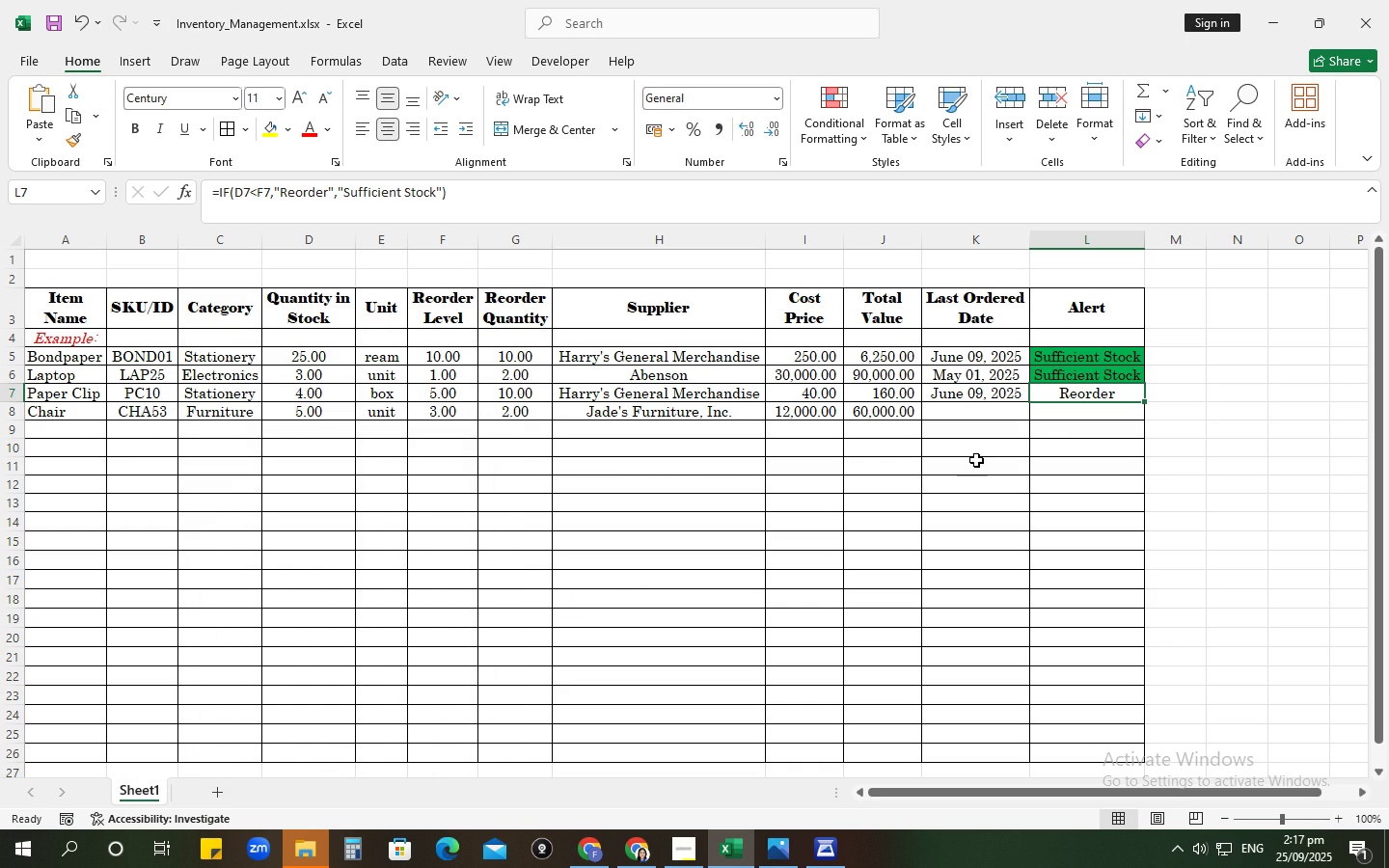 
left_click([1080, 391])
 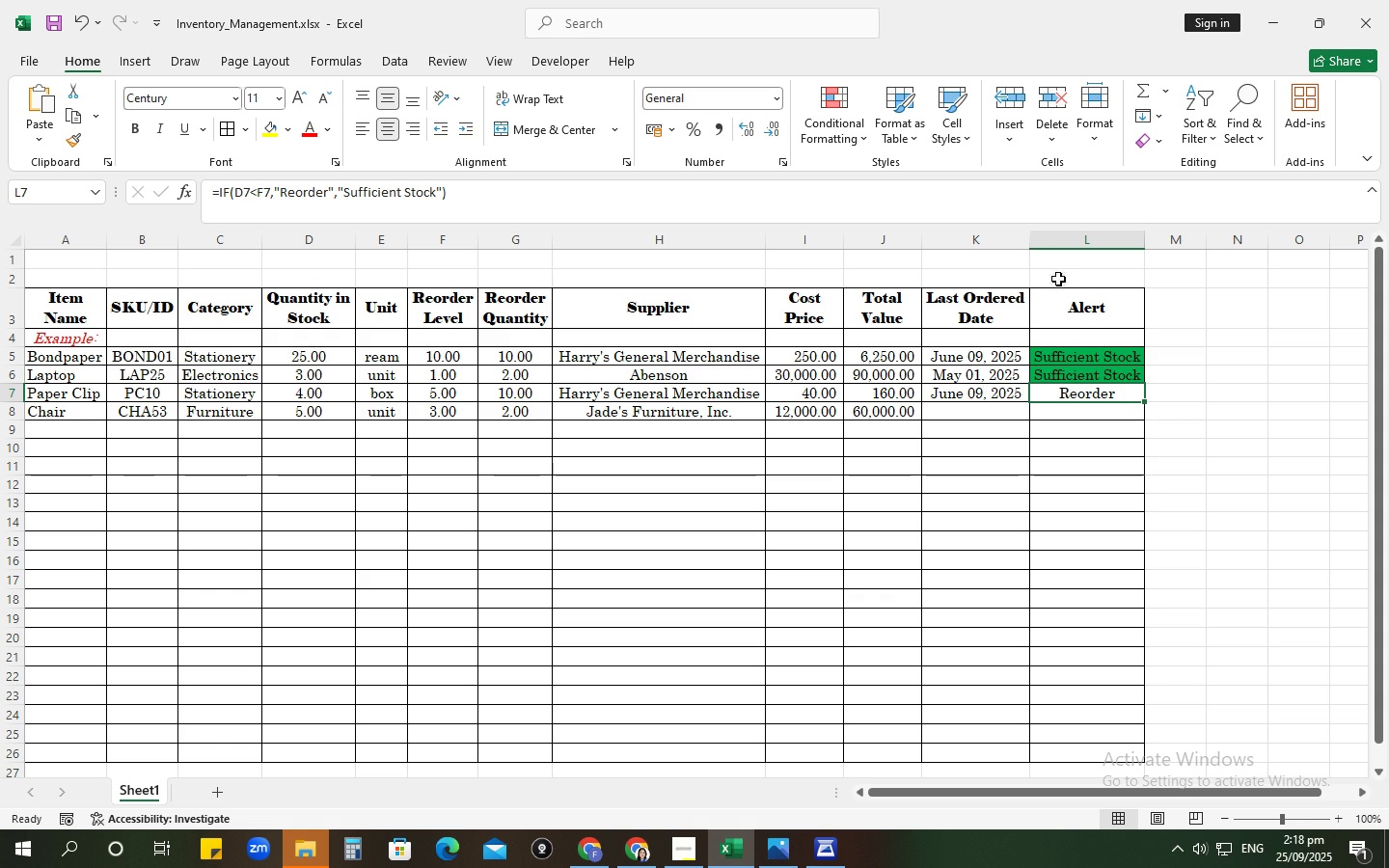 
left_click([841, 138])
 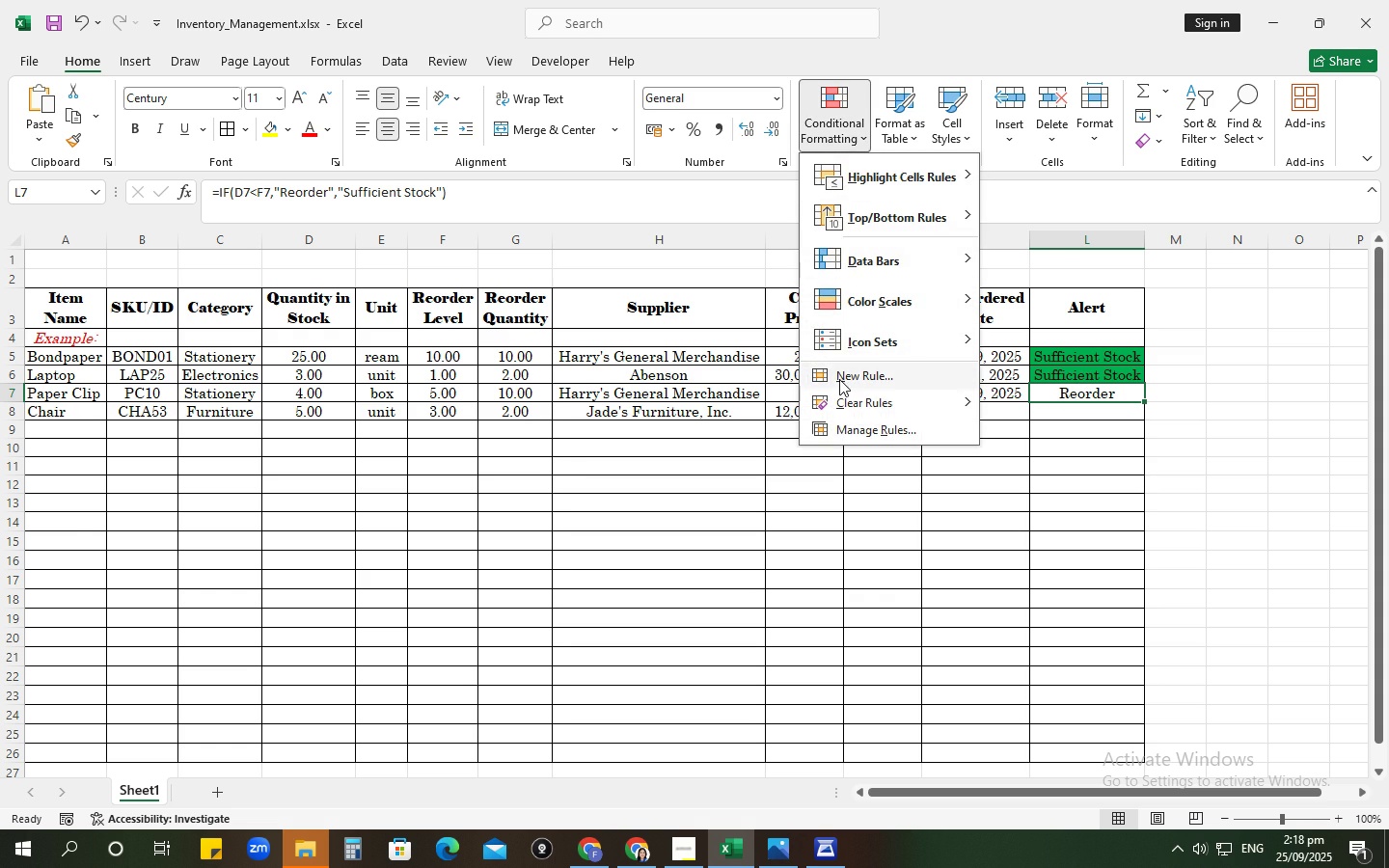 
left_click([838, 381])
 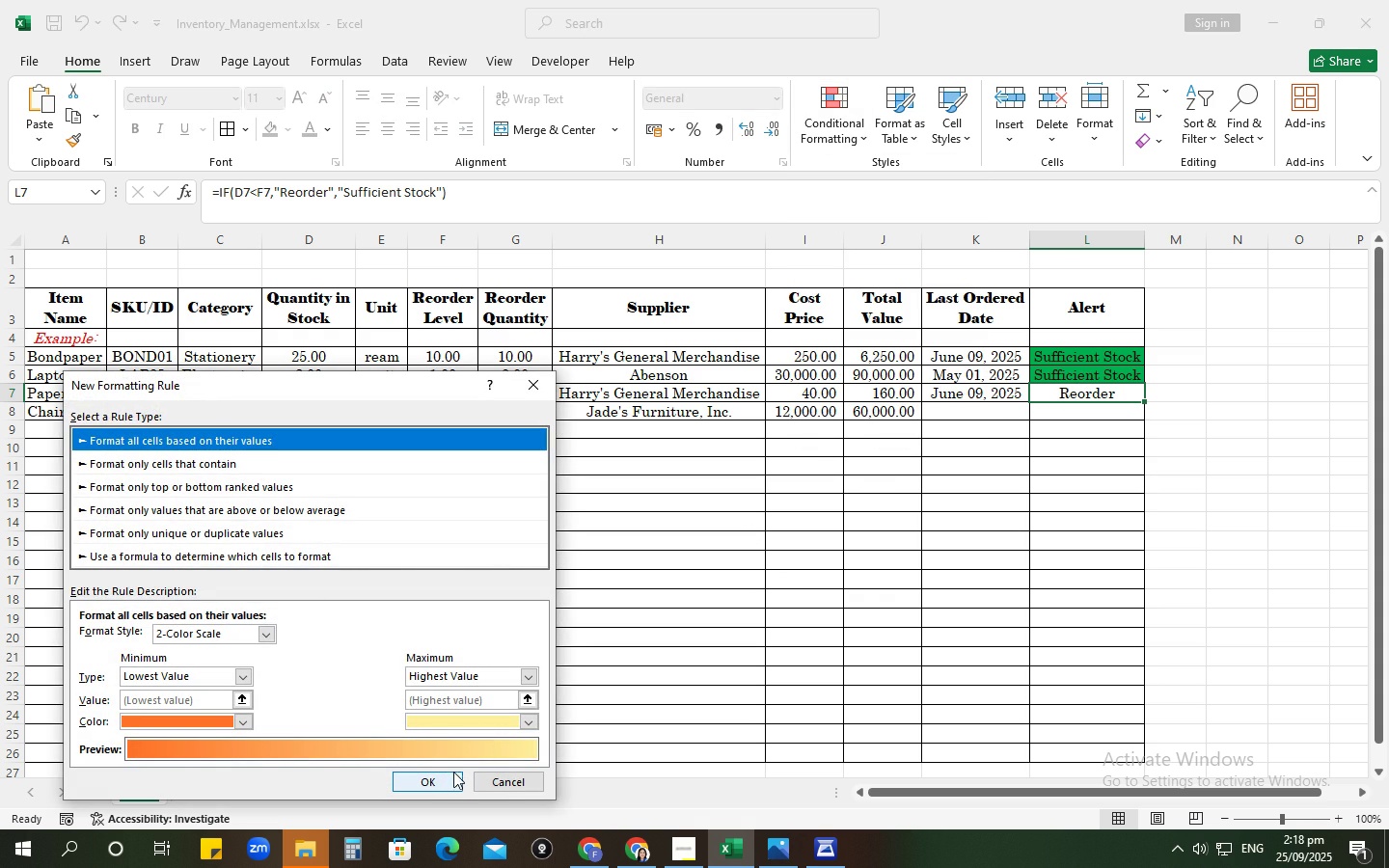 
left_click([1062, 402])
 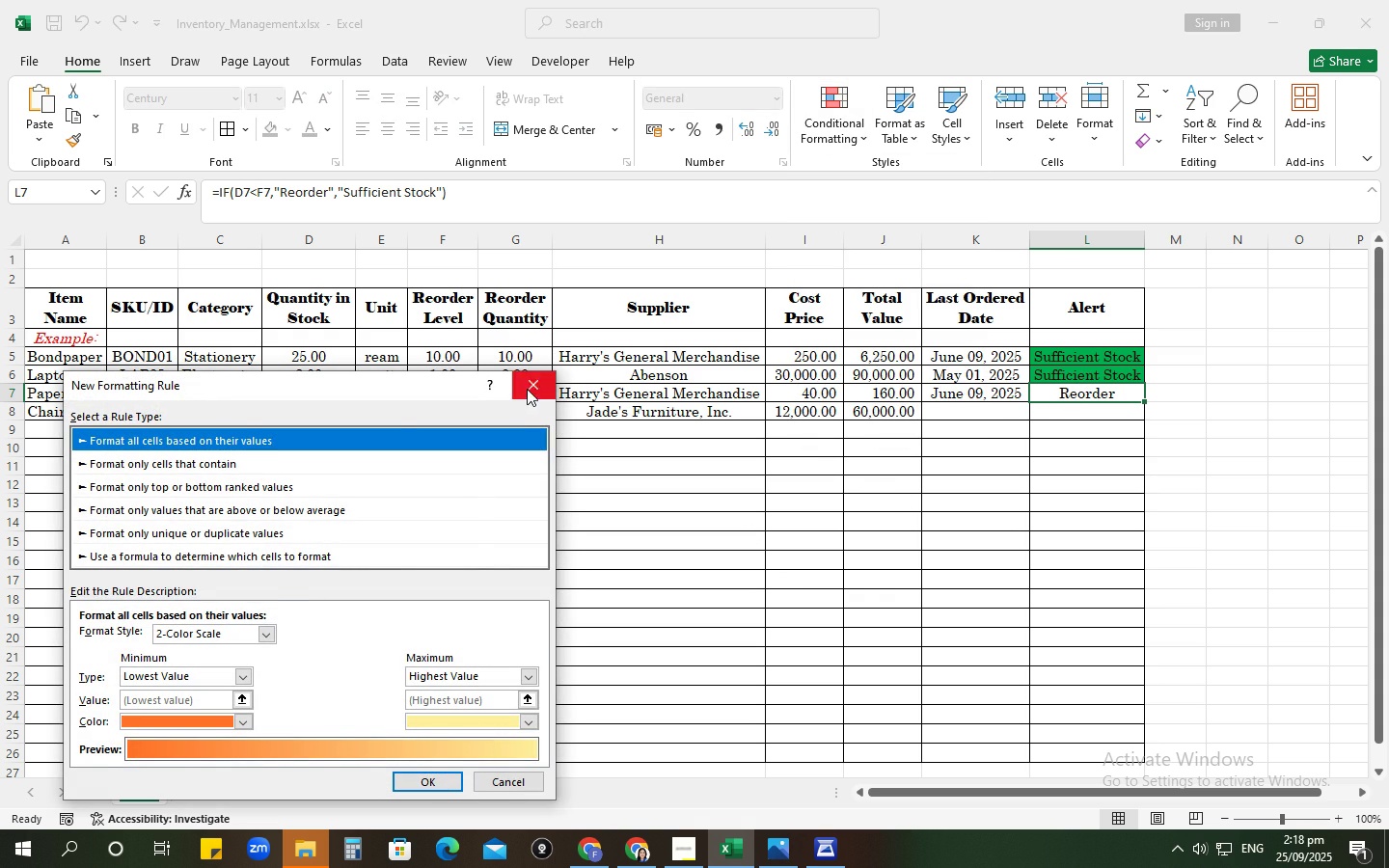 
left_click([527, 389])
 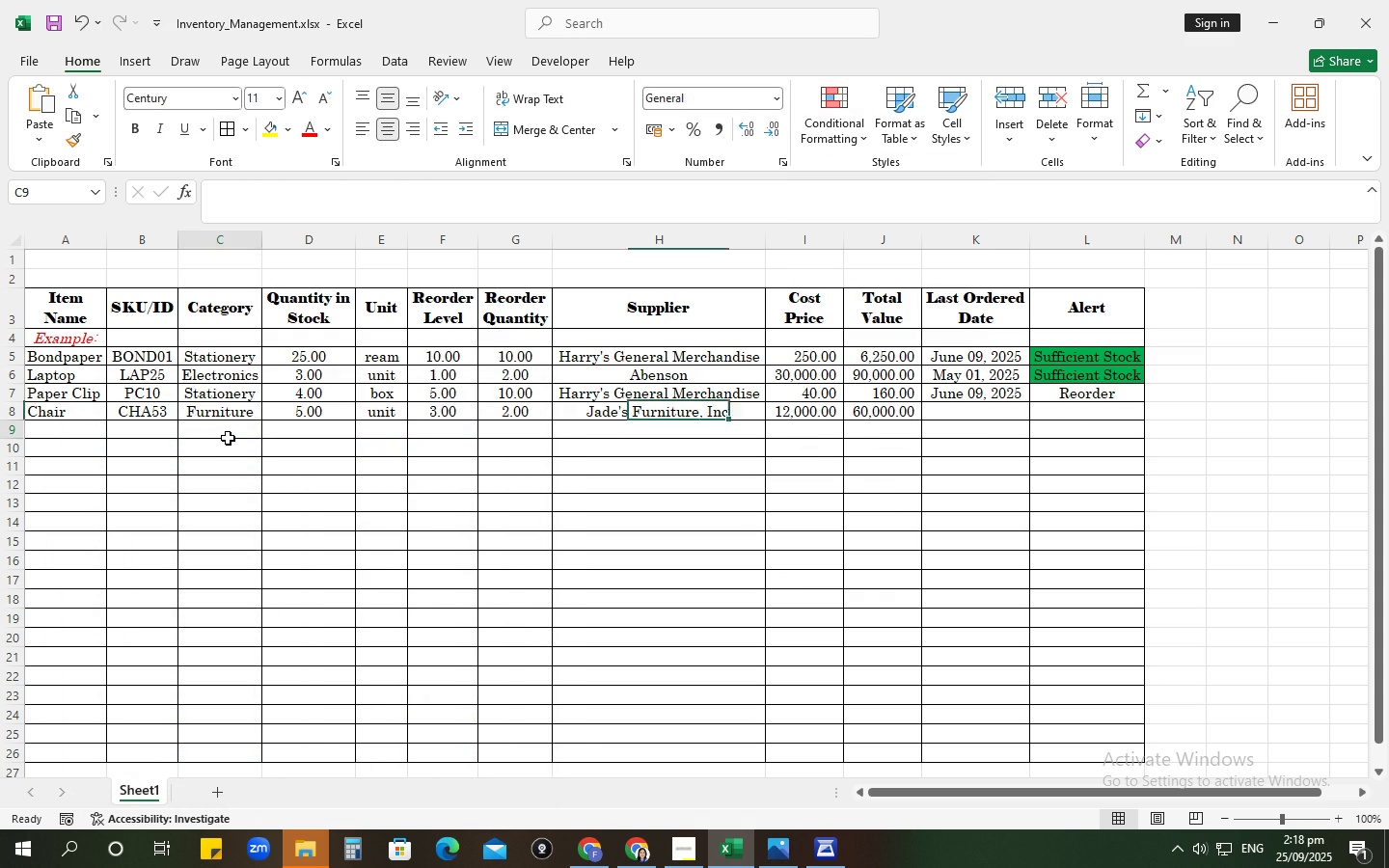 
left_click([228, 438])
 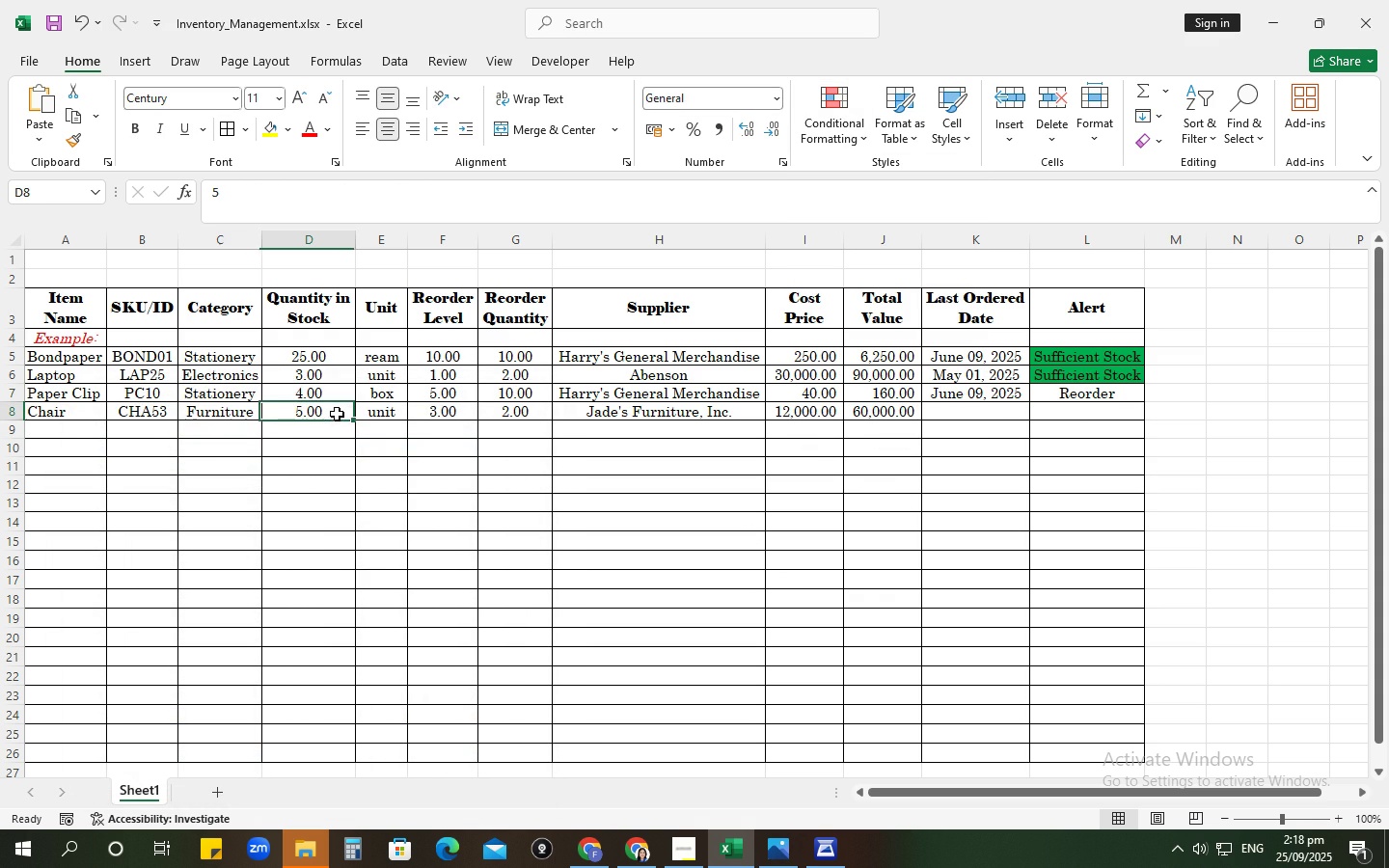 
left_click([337, 414])
 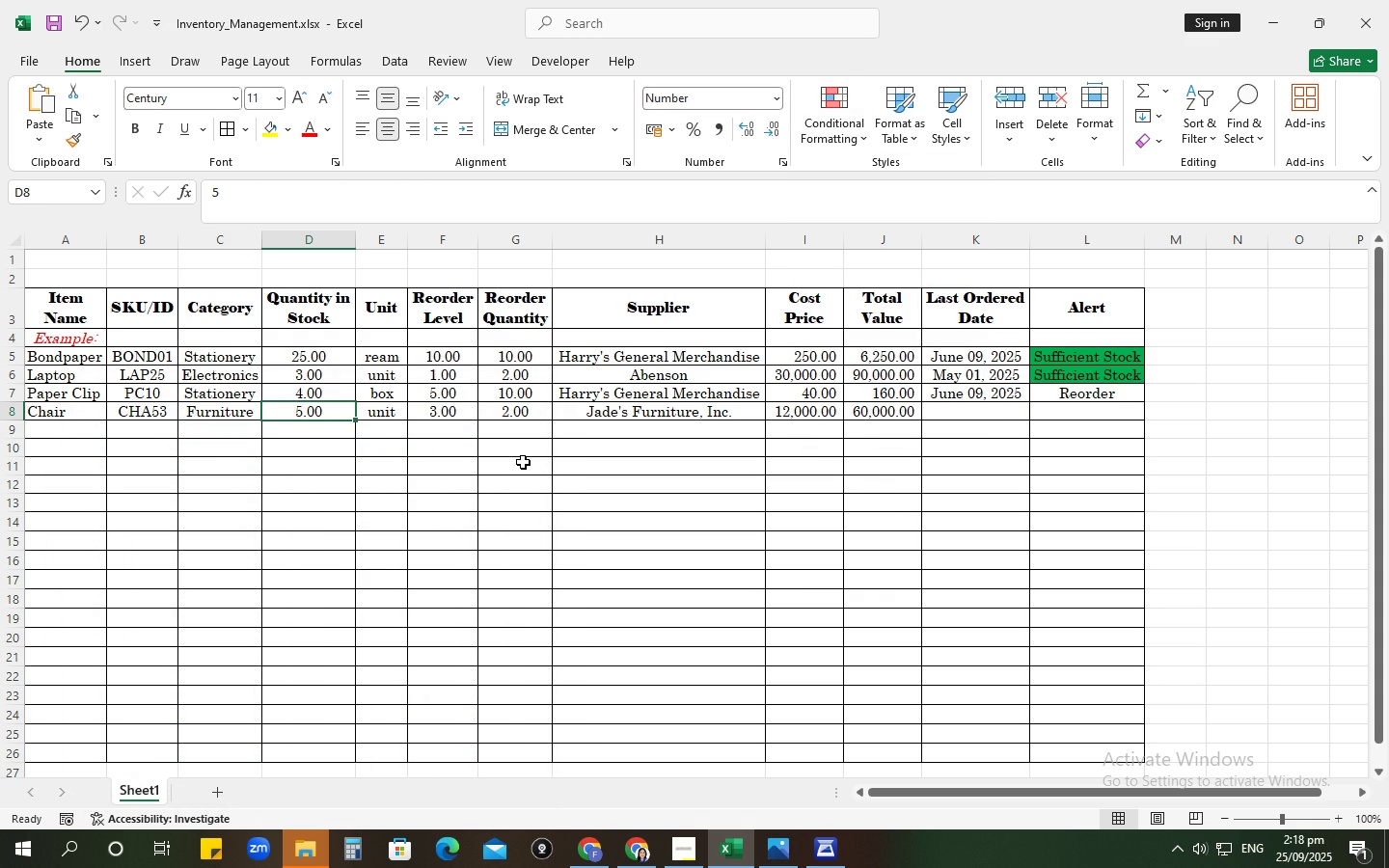 
key(Numpad2)
 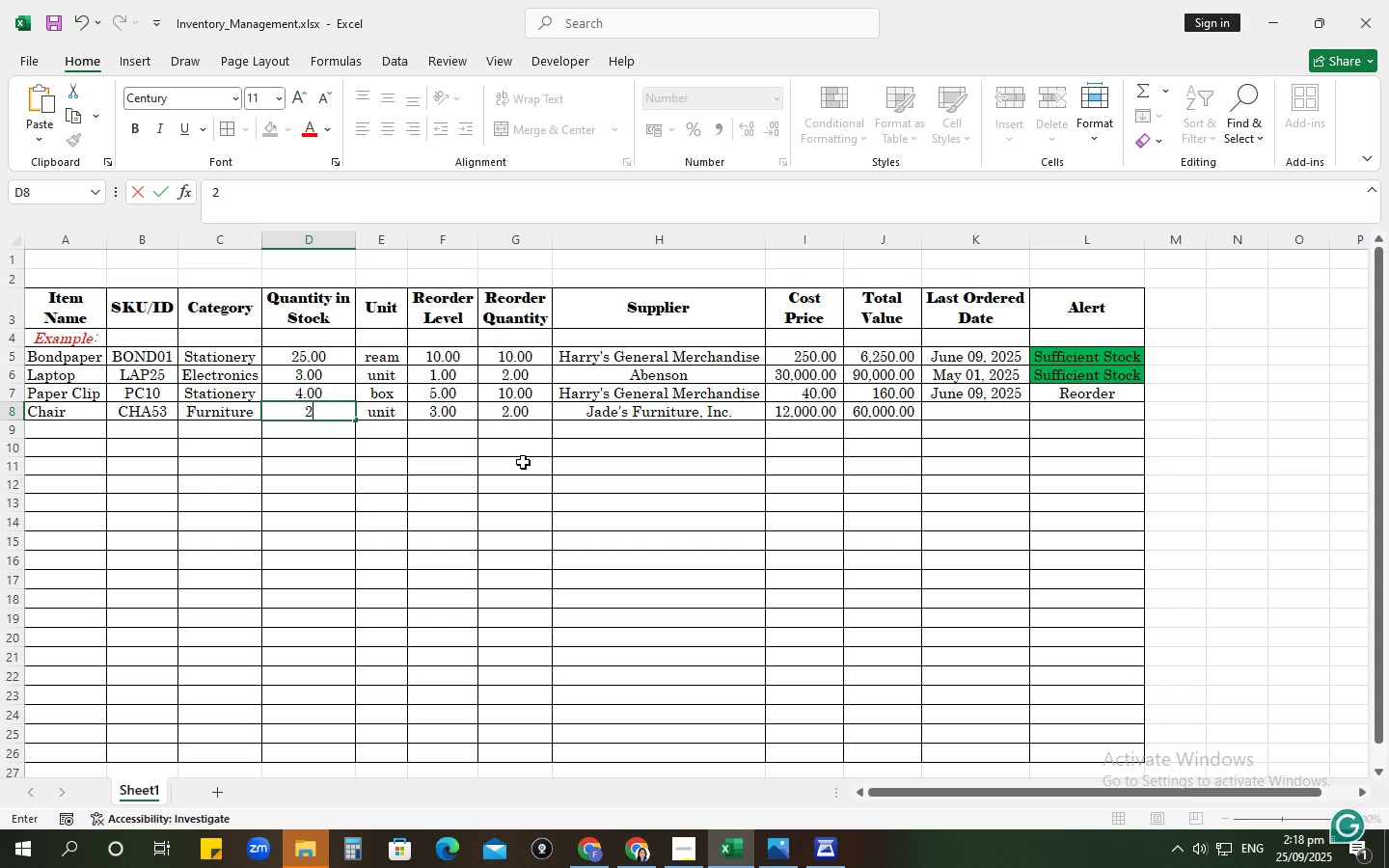 
key(NumpadEnter)
 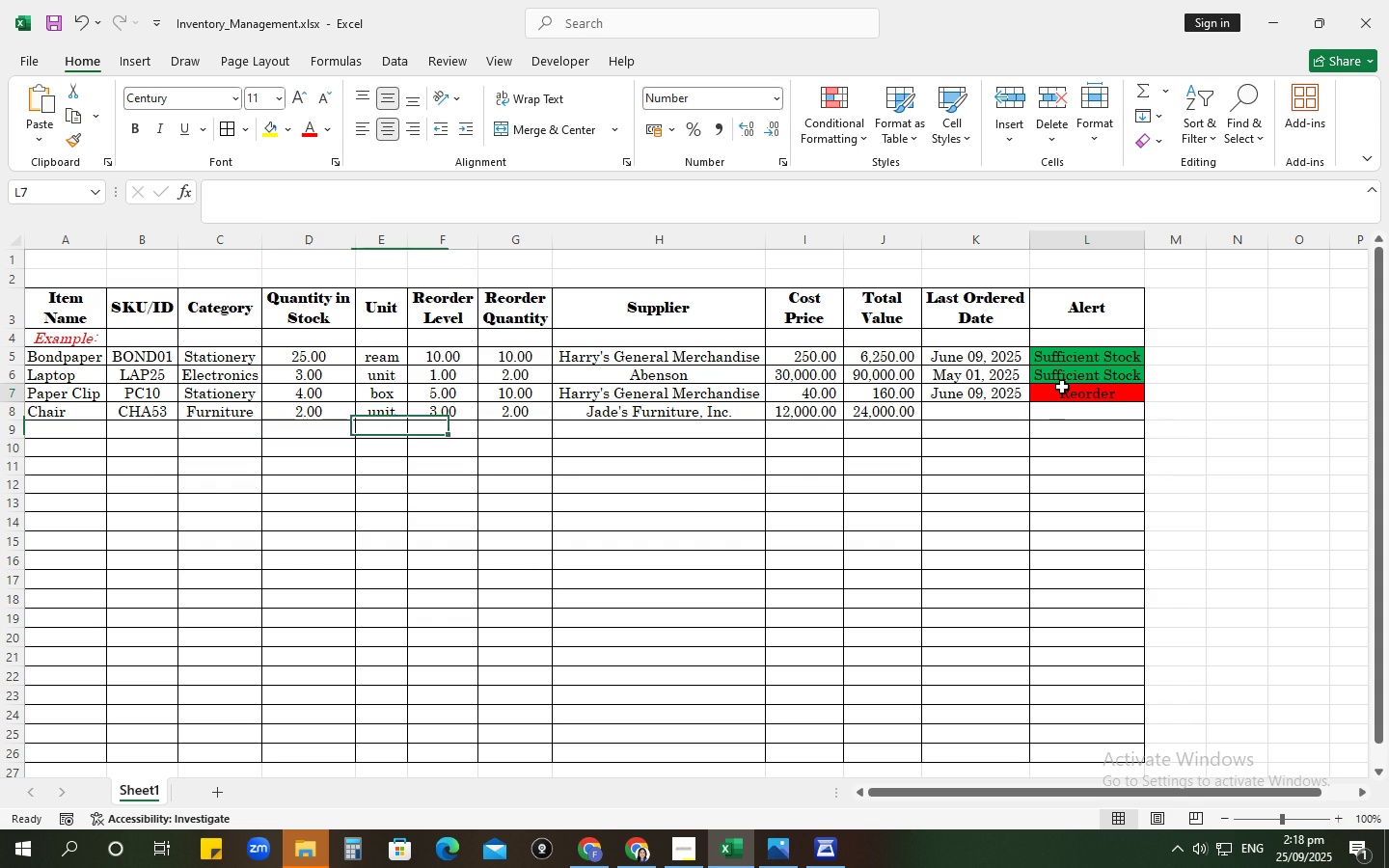 
left_click([1062, 387])
 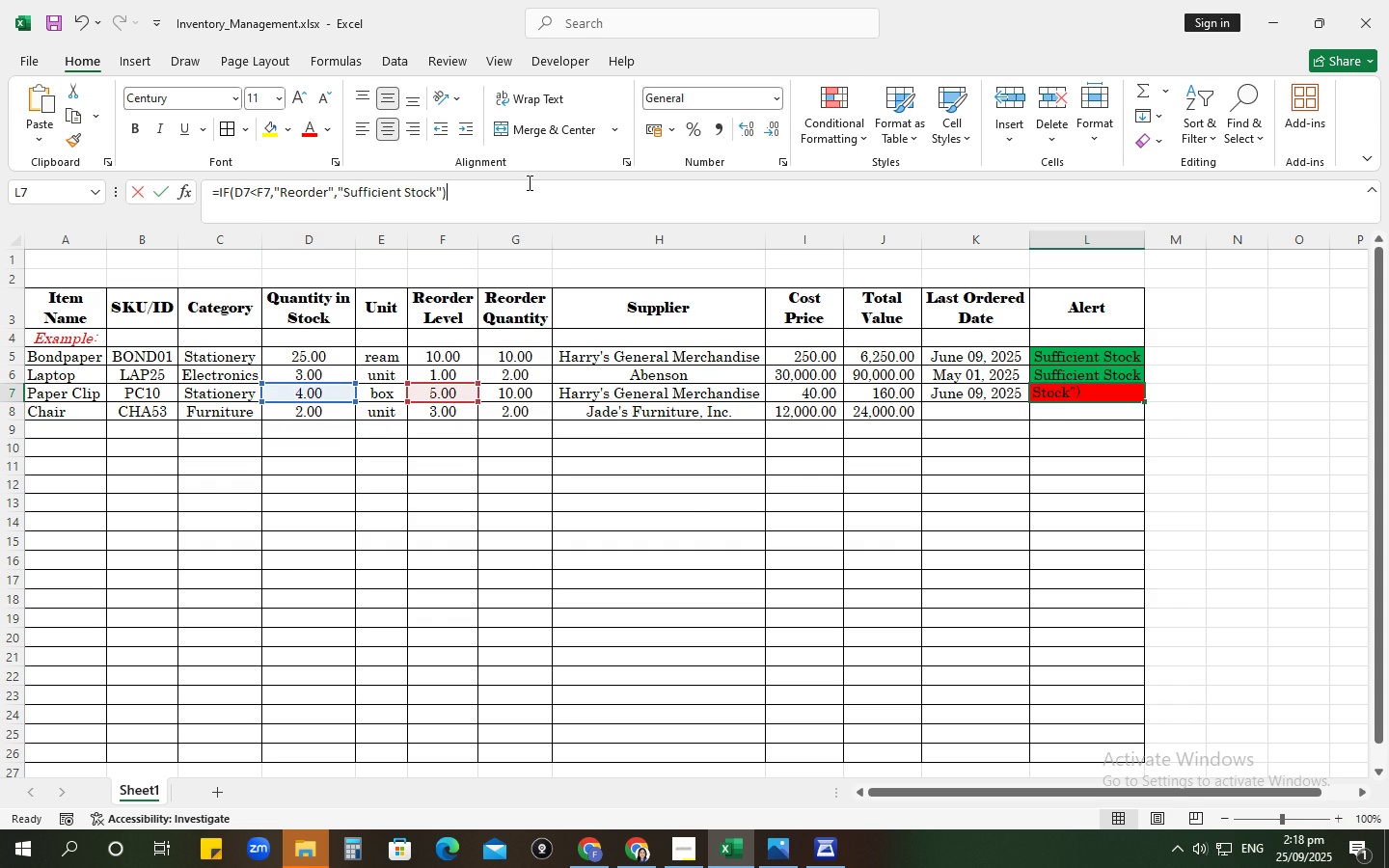 
left_click([528, 182])